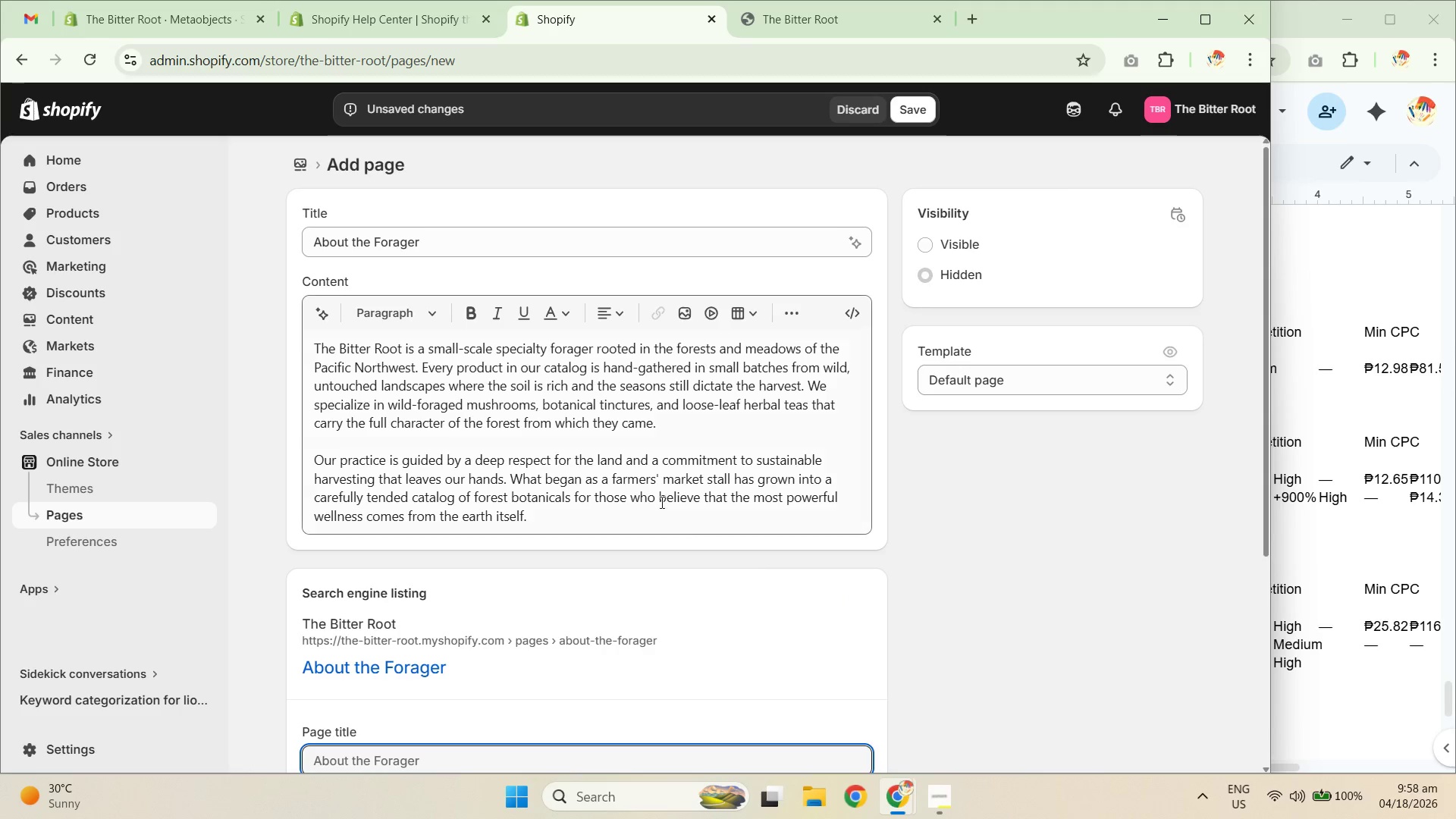 
scroll: coordinate [667, 507], scroll_direction: down, amount: 4.0
 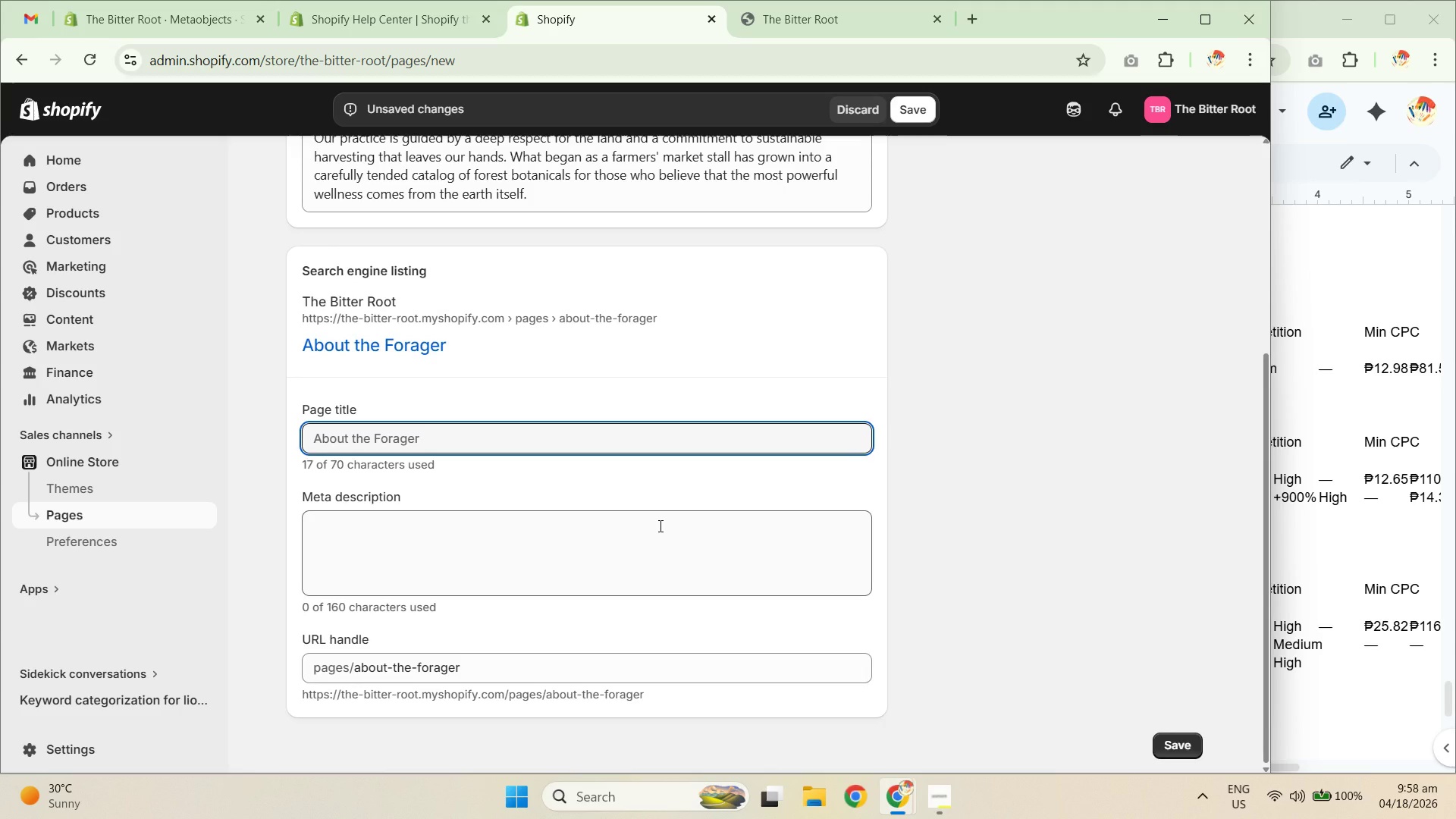 
scroll: coordinate [548, 385], scroll_direction: up, amount: 5.0
 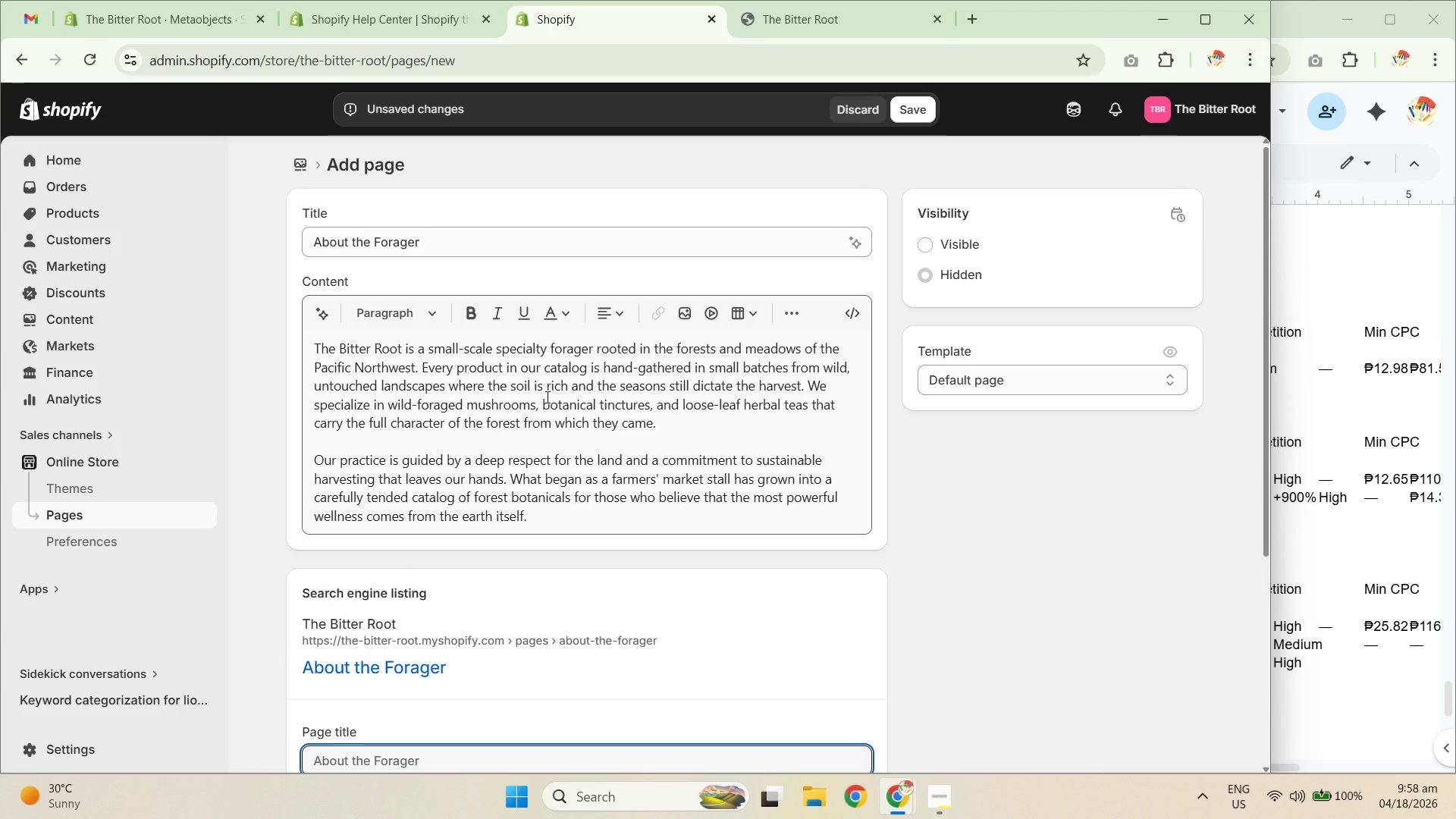 
scroll: coordinate [531, 660], scroll_direction: down, amount: 4.0
 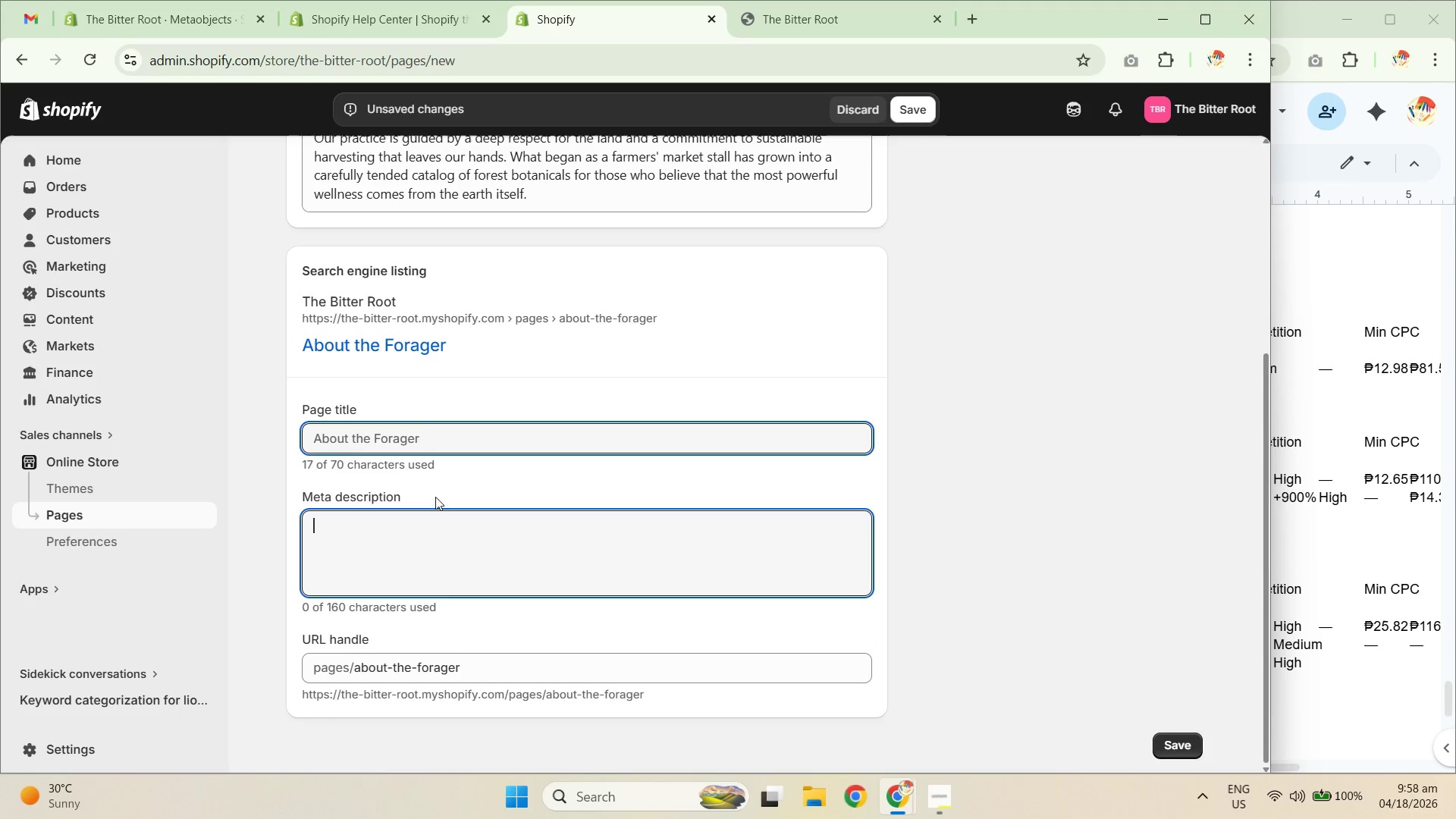 
double_click([443, 426])
 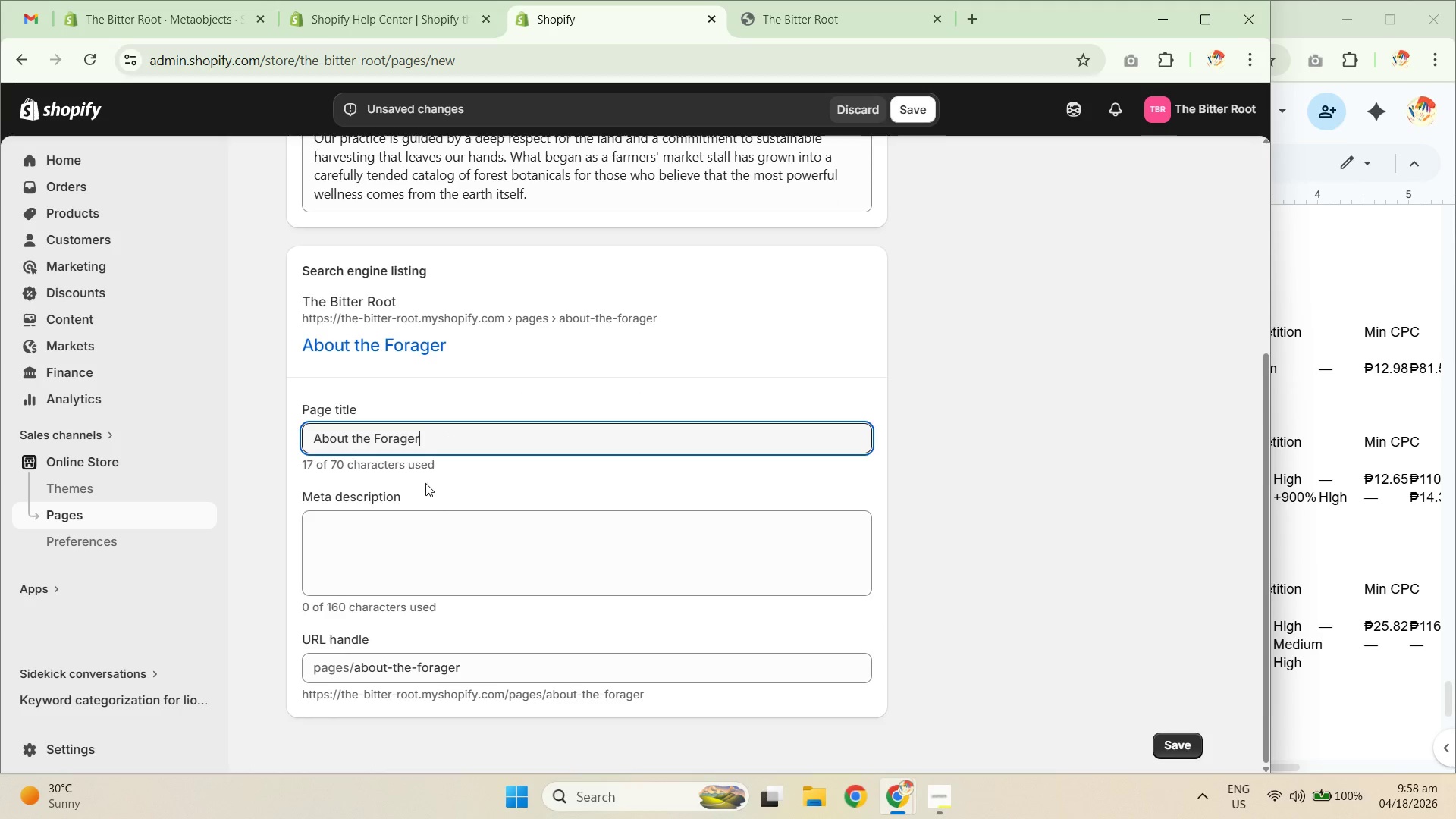 
scroll: coordinate [467, 579], scroll_direction: up, amount: 2.0
 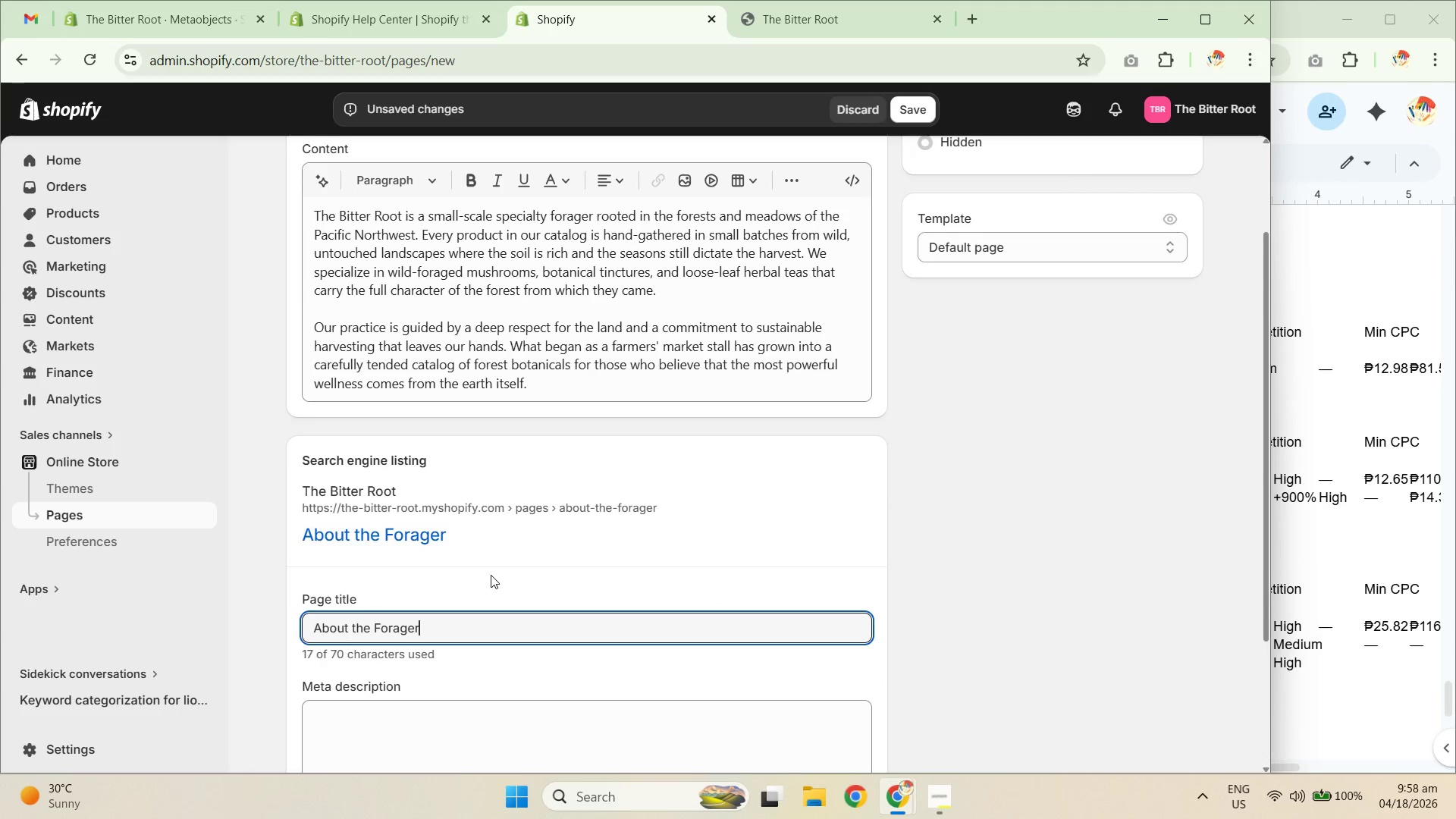 
scroll: coordinate [485, 574], scroll_direction: down, amount: 5.0
 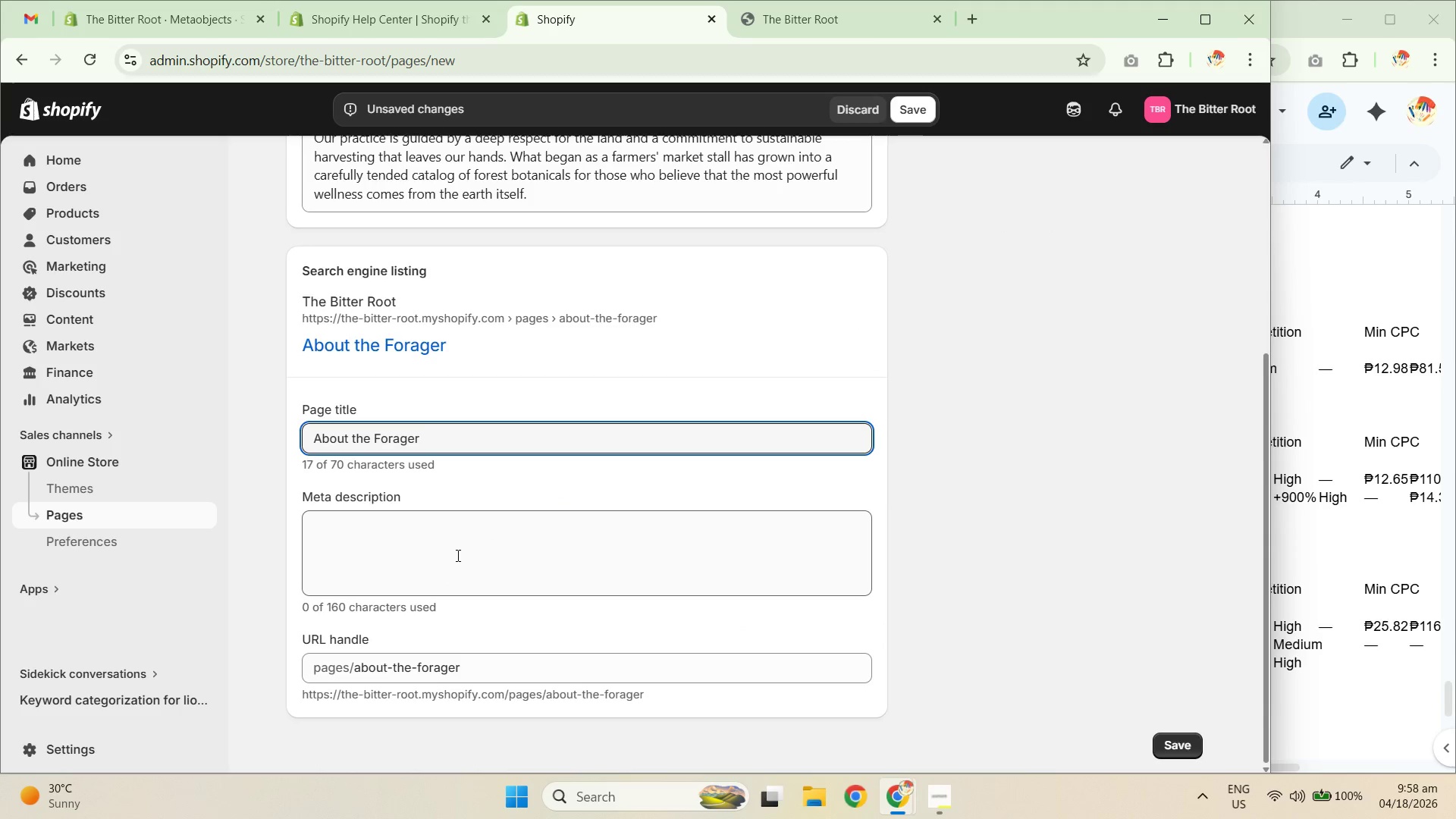 
left_click([457, 440])
 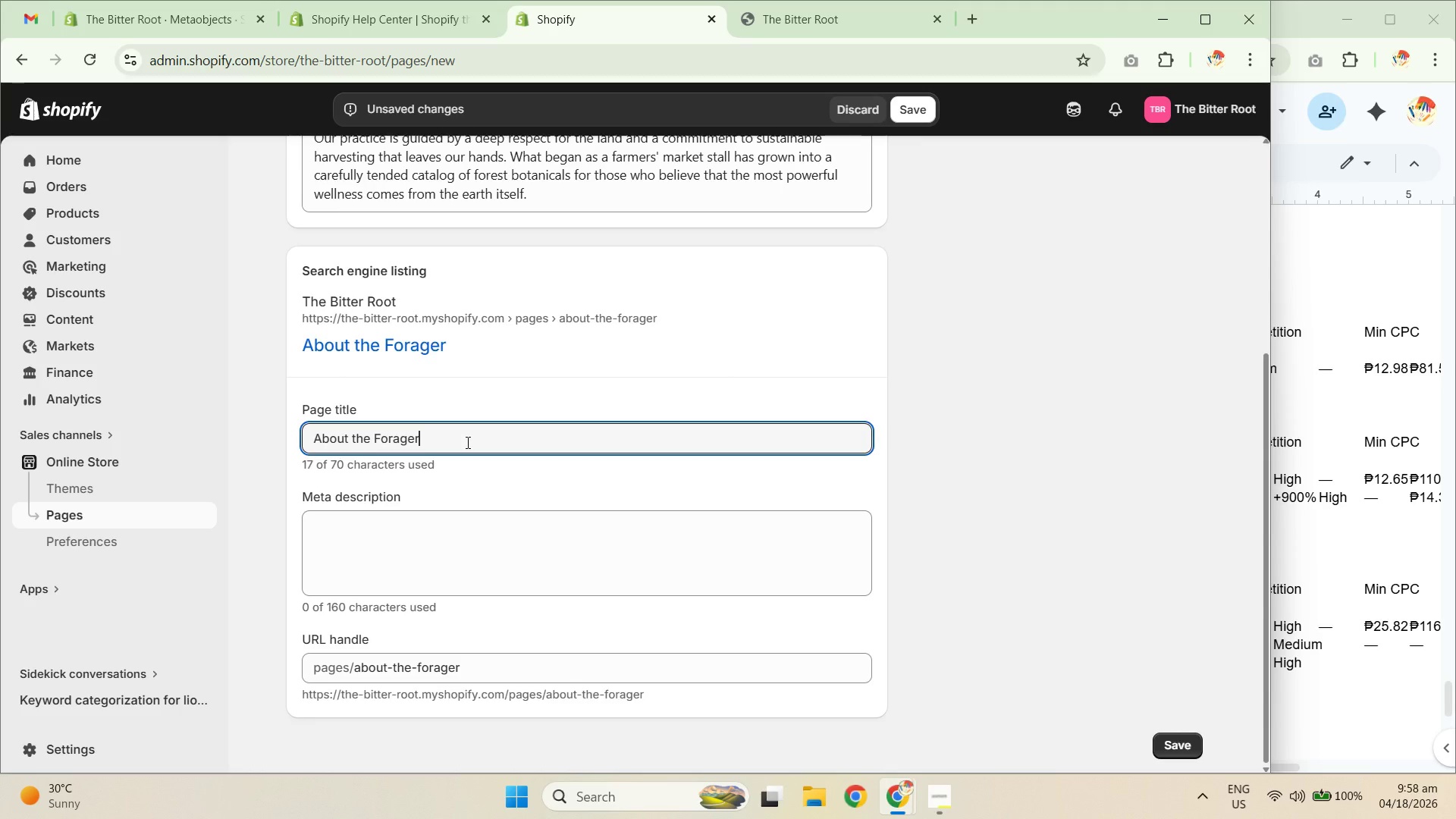 
type( | The Bitter Sweet)
 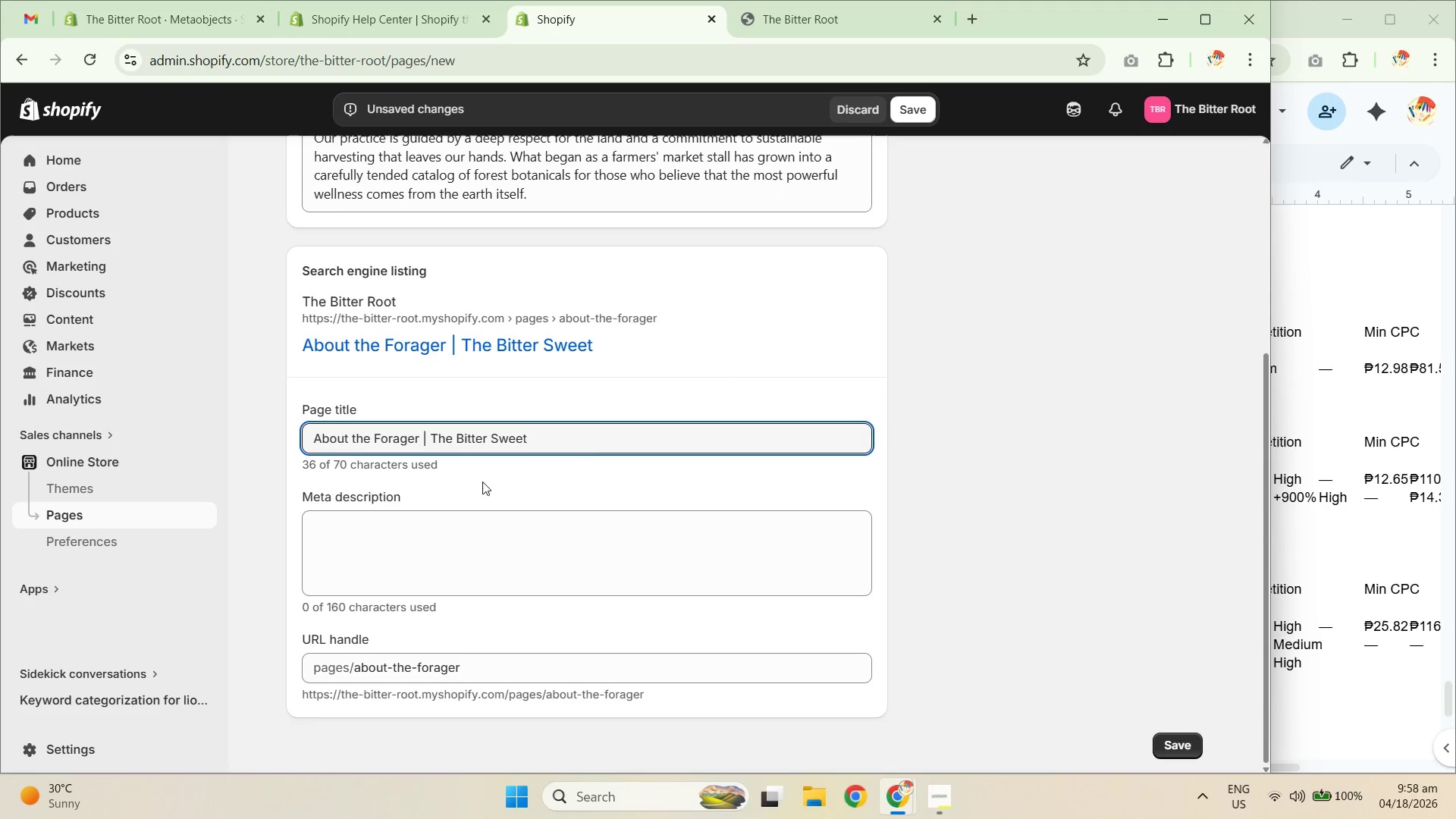 
type( | Pacific Northwest ?W)
key(Backspace)
key(Backspace)
type(Wild-oraged)
key(Backspace)
key(Backspace)
key(Backspace)
key(Backspace)
key(Backspace)
key(Backspace)
type(Fira)
key(Backspace)
key(Backspace)
key(Backspace)
type(oraged)
 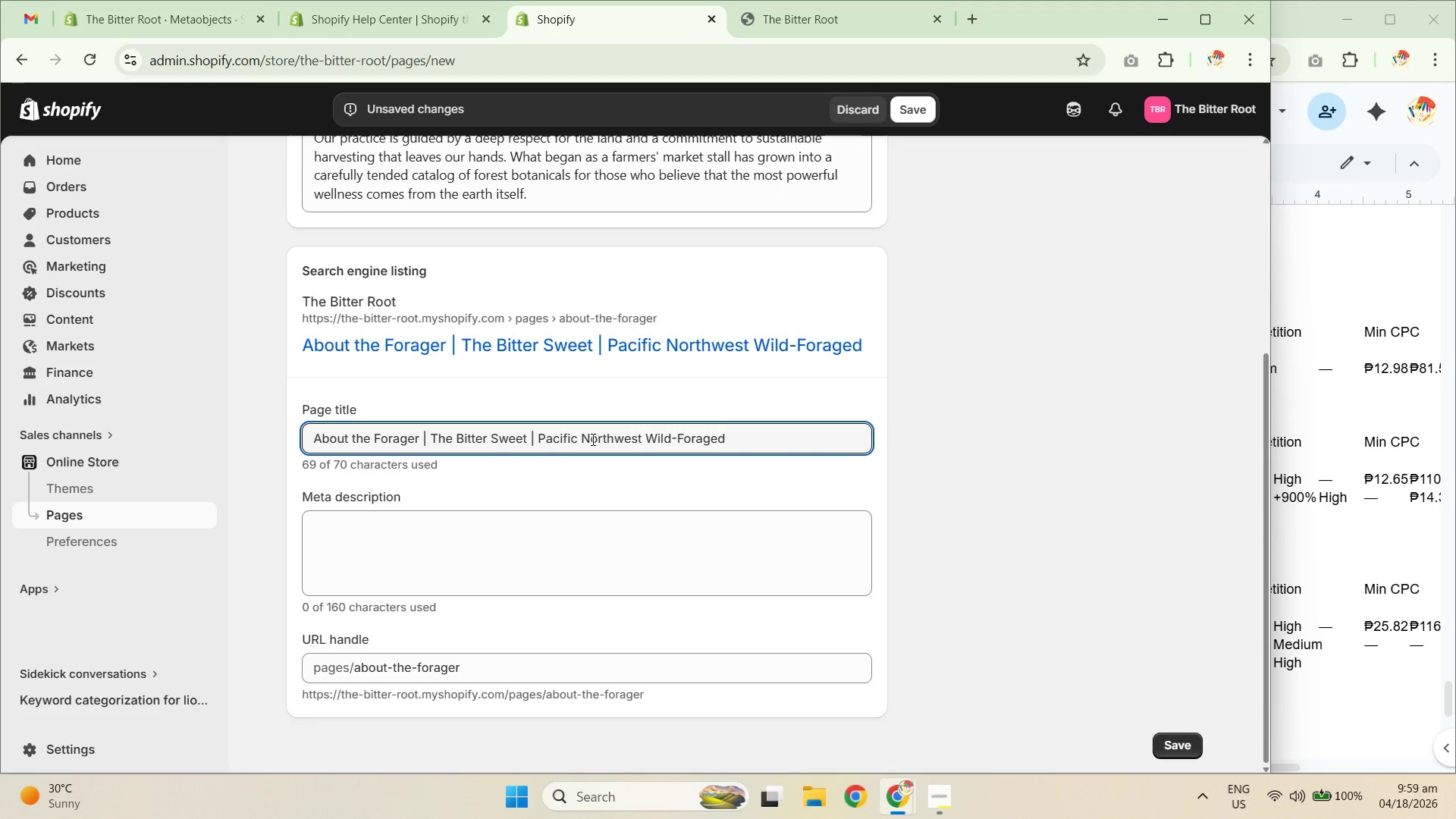 
type( Botanicals)
 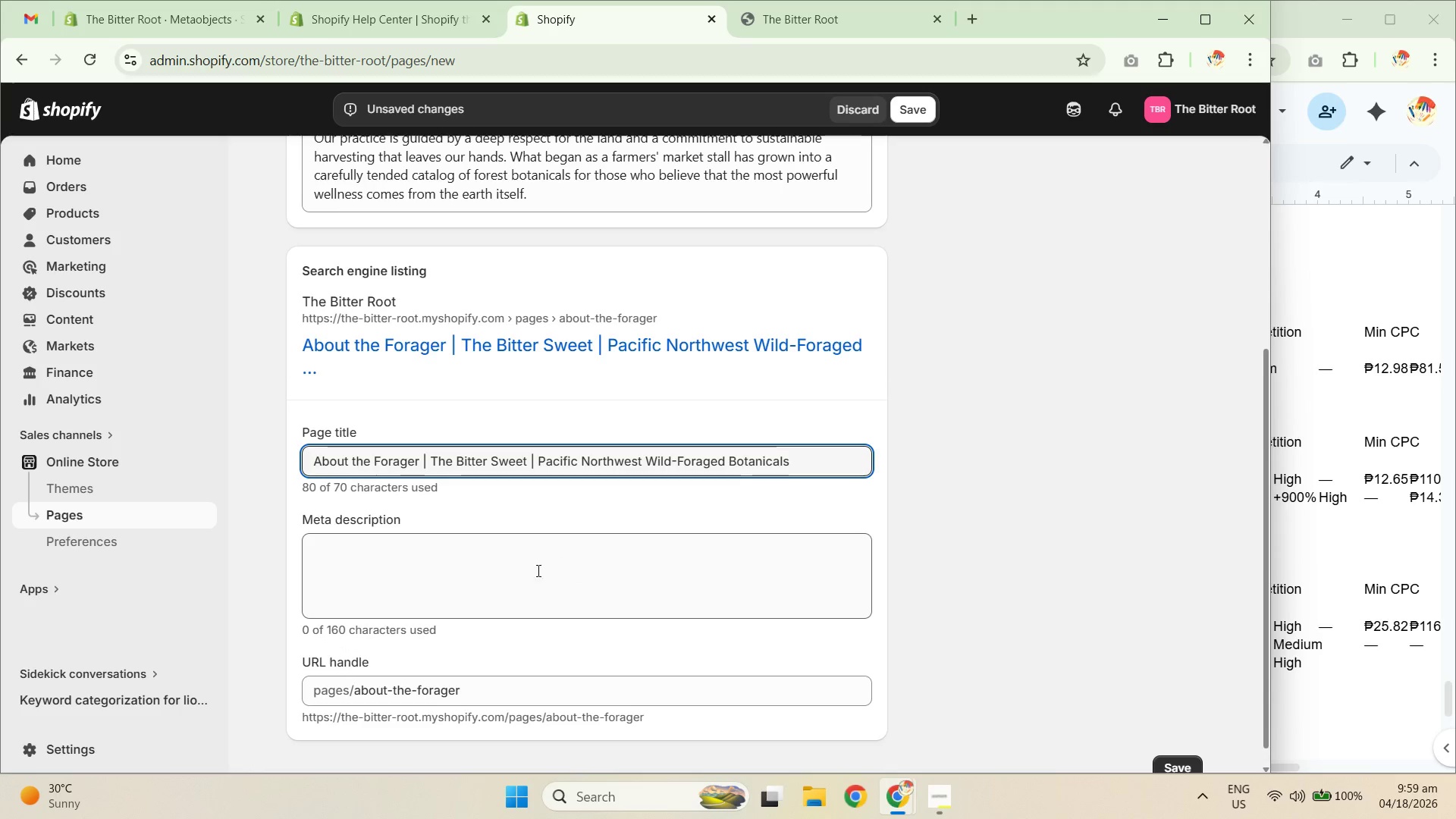 
left_click([516, 574])
 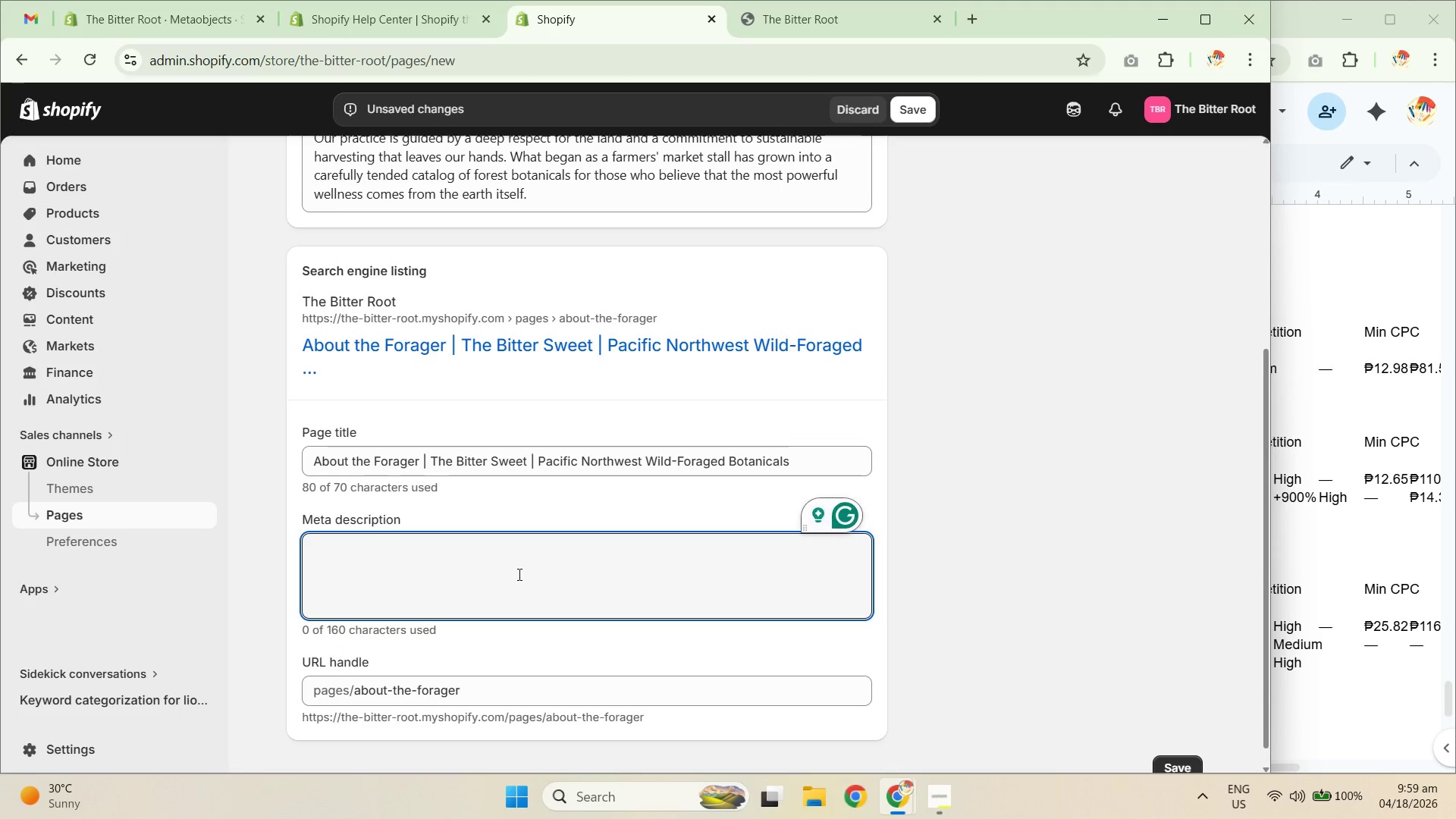 
type(?T)
key(Backspace)
key(Backspace)
type(The Bitter Root is a small-scale wild forager specializing in hand-gathered mushrooms )
key(Backspace)
type(, botanical tincturres)
key(Backspace)
key(Backspace)
key(Backspace)
type(es, and los)
key(Backspace)
type(ose leaf herbal)
 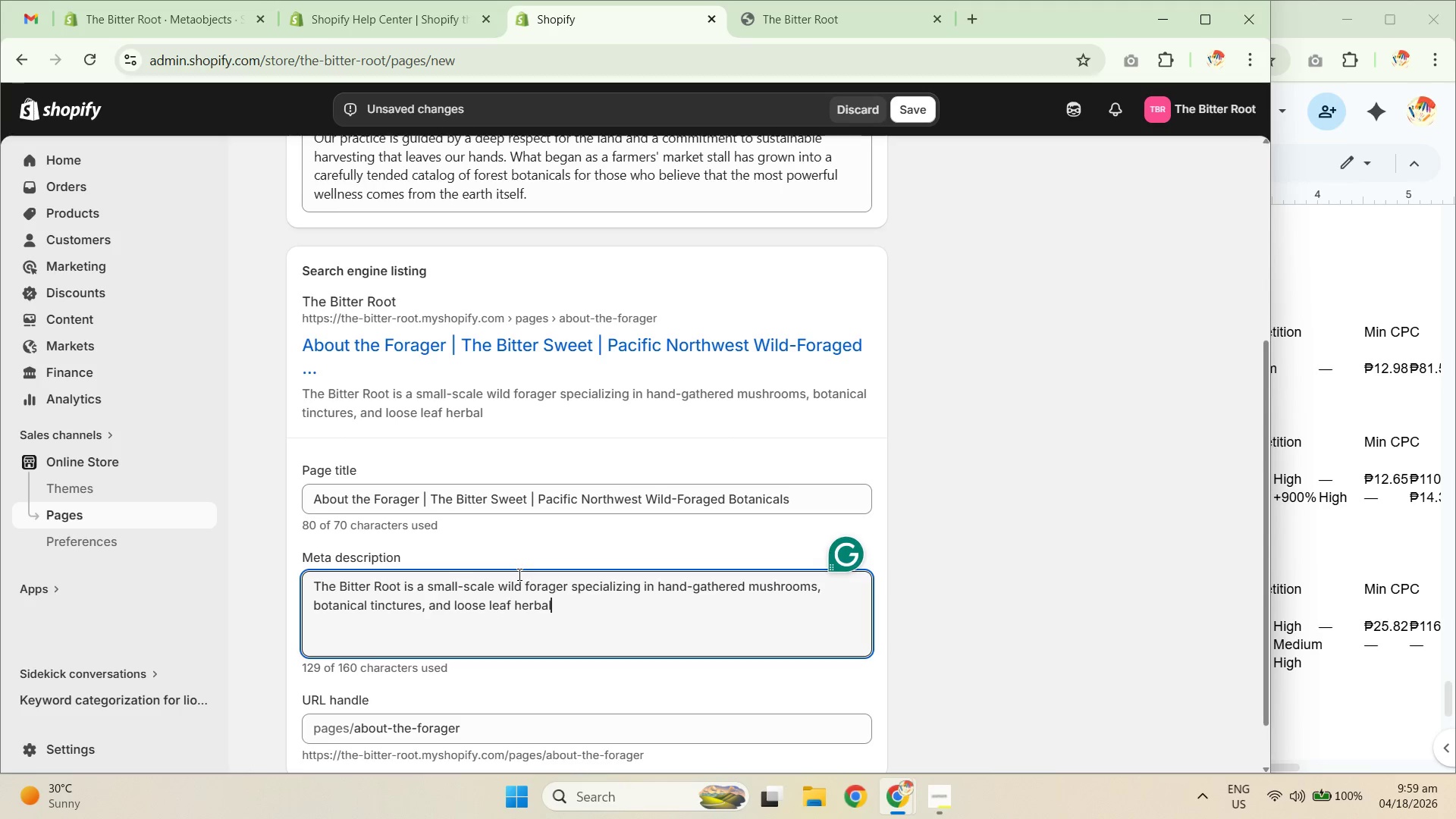 